 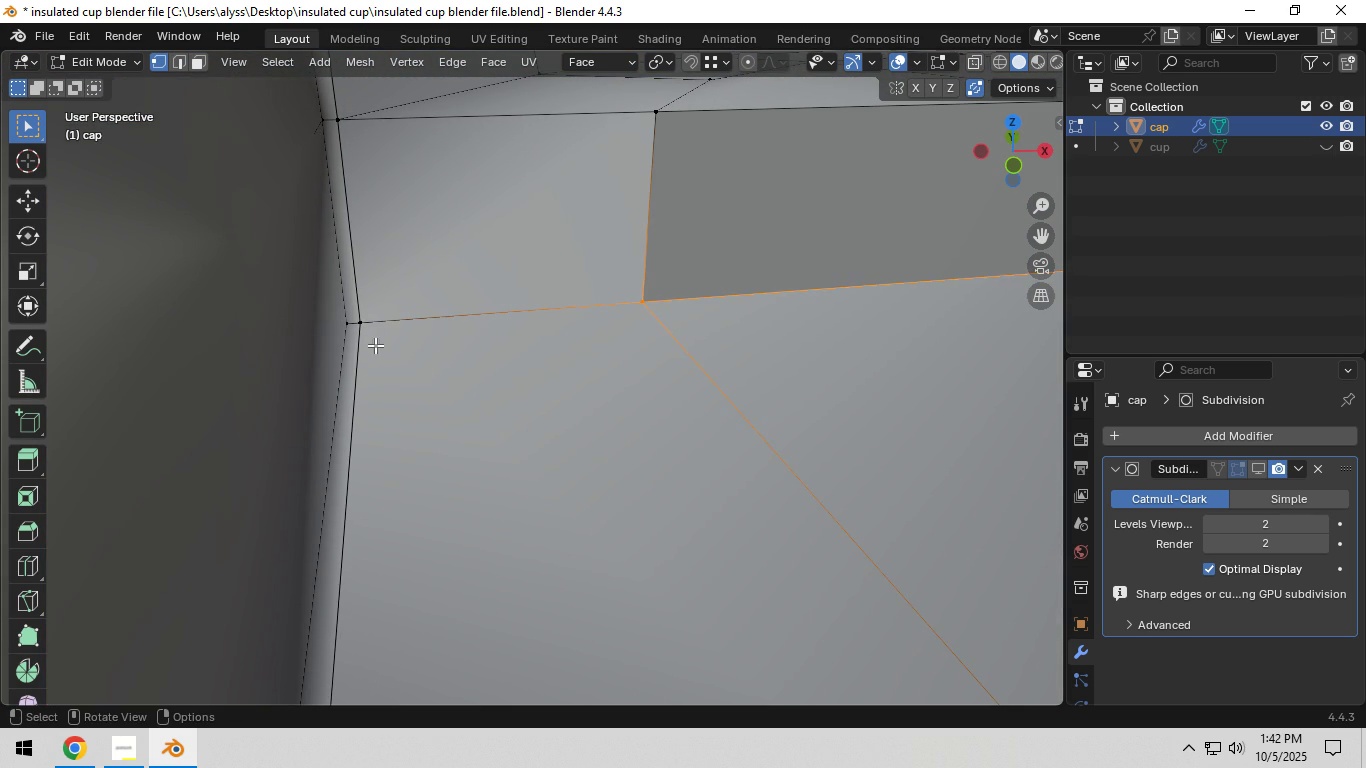 
left_click([364, 321])
 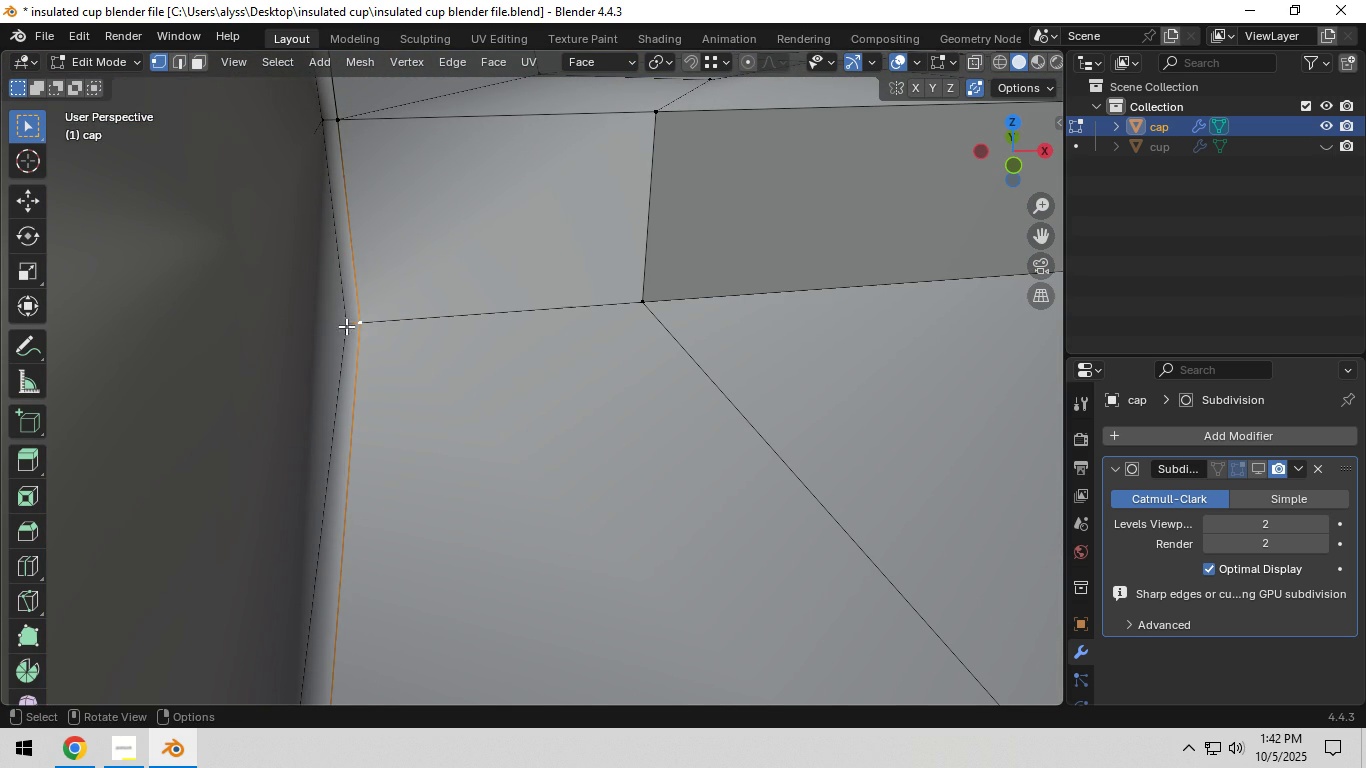 
left_click([343, 324])
 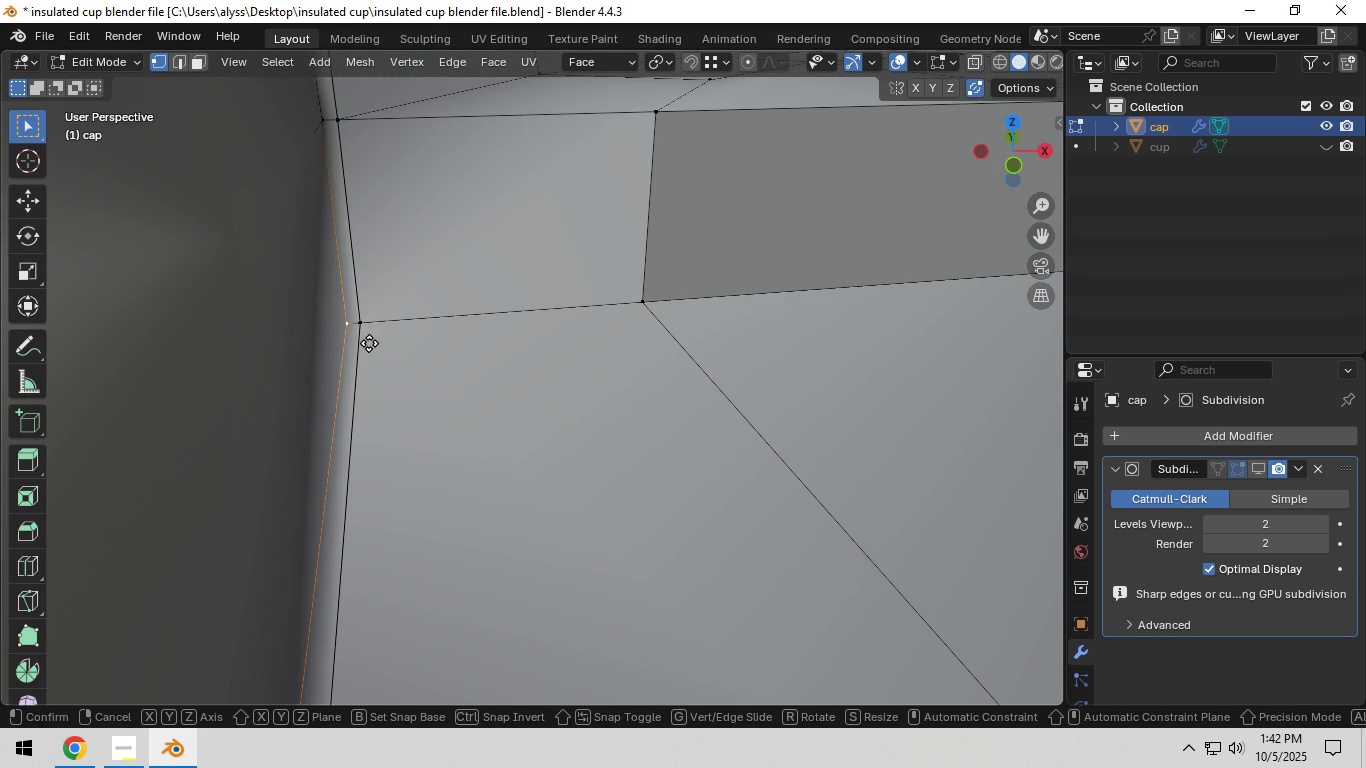 
key(G)
 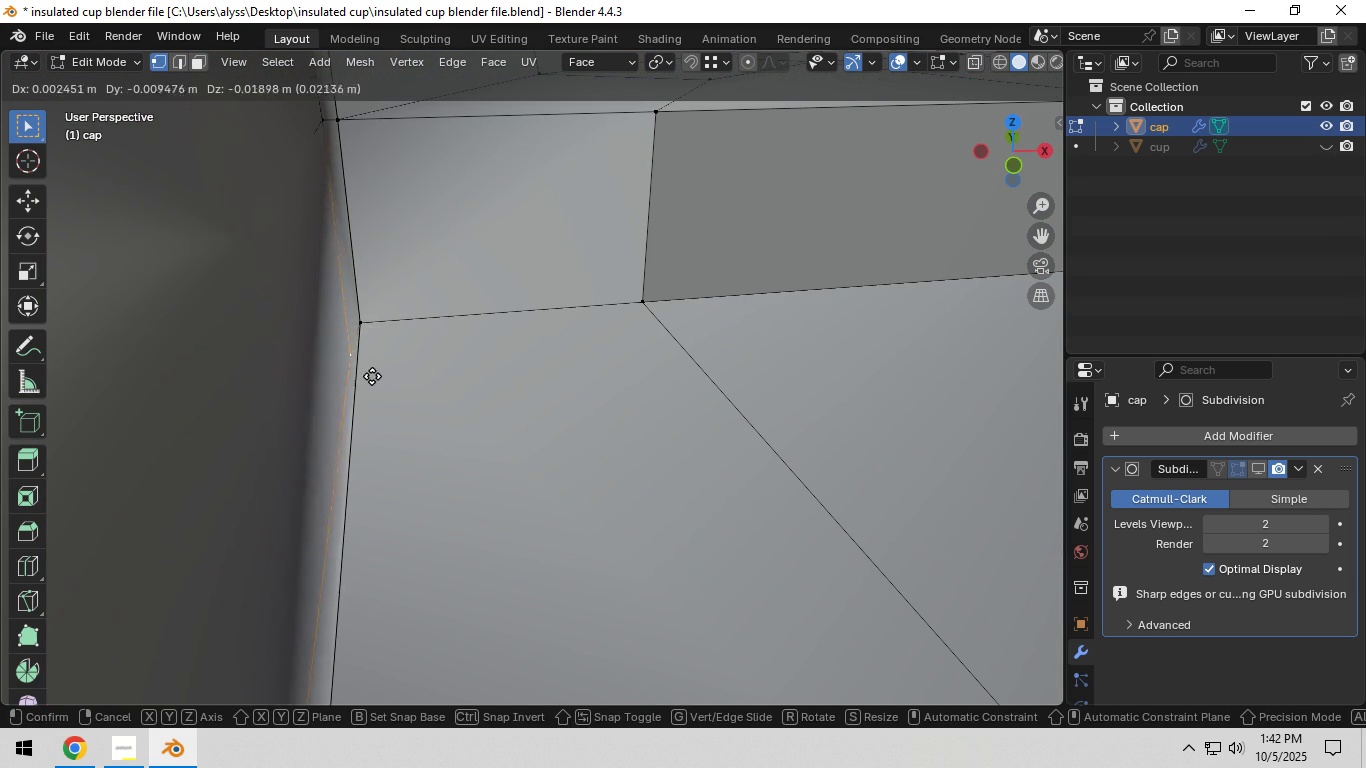 
right_click([348, 375])